 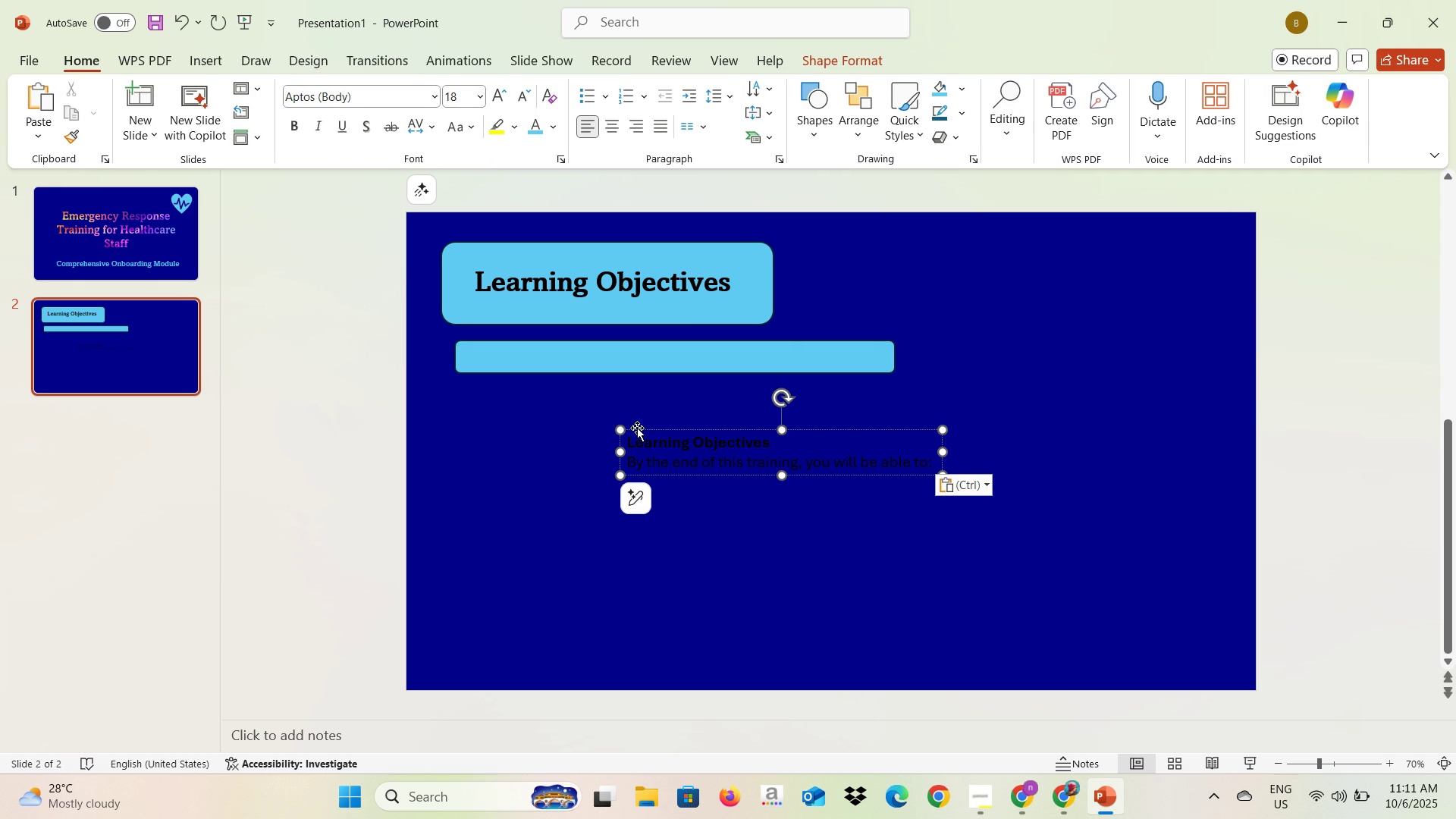 
left_click([779, 442])
 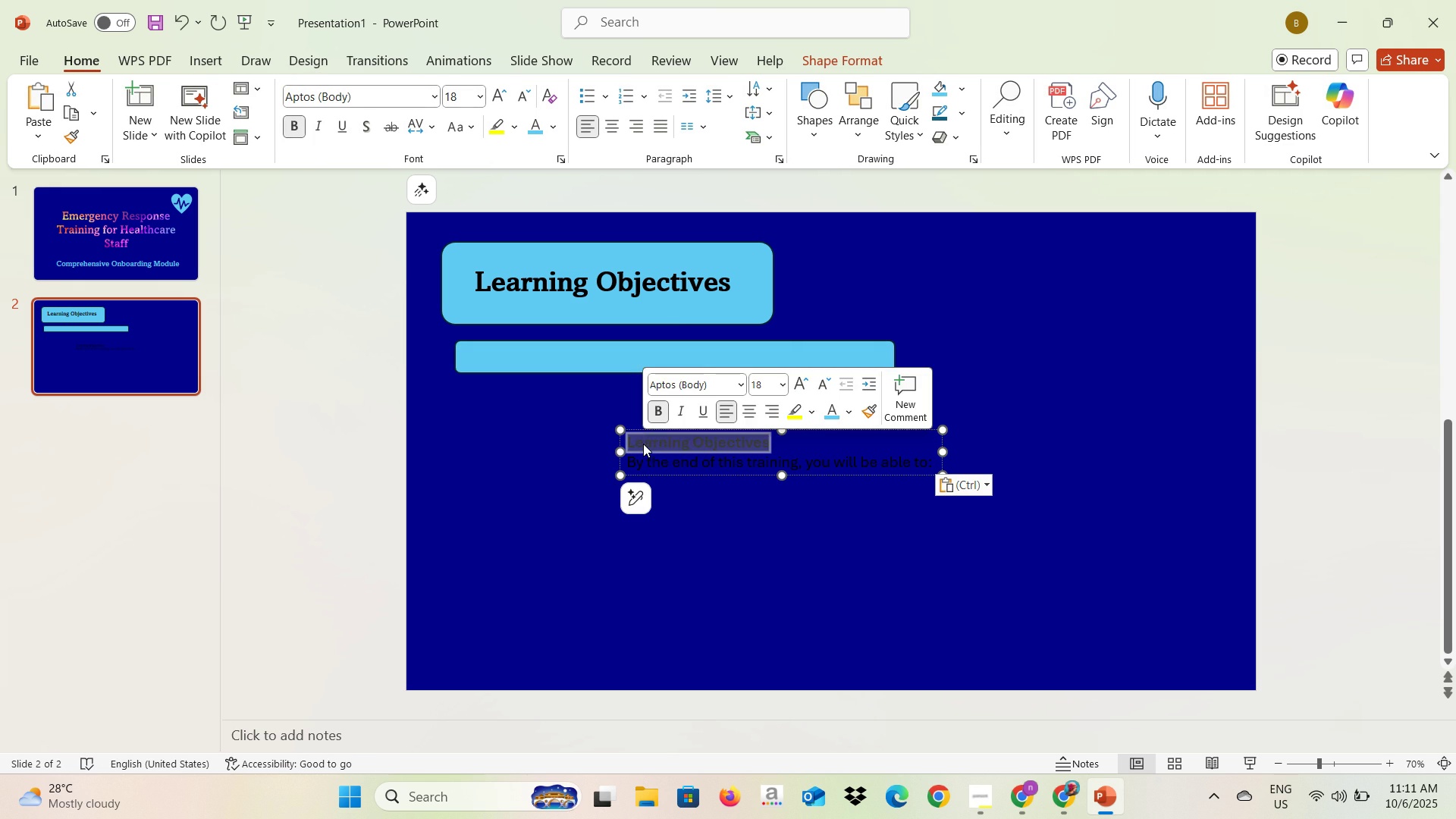 
key(Backspace)
 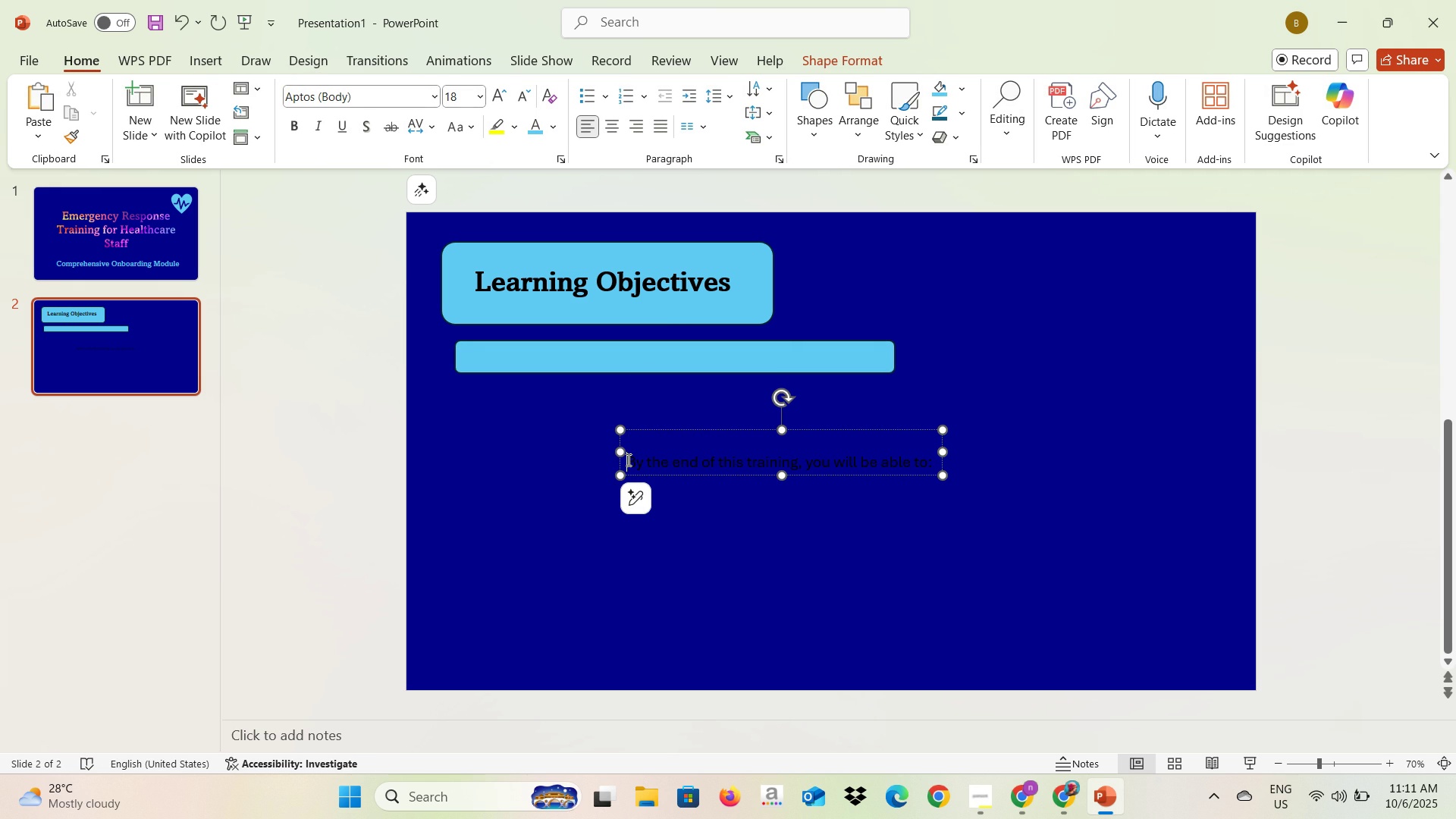 
left_click([627, 460])
 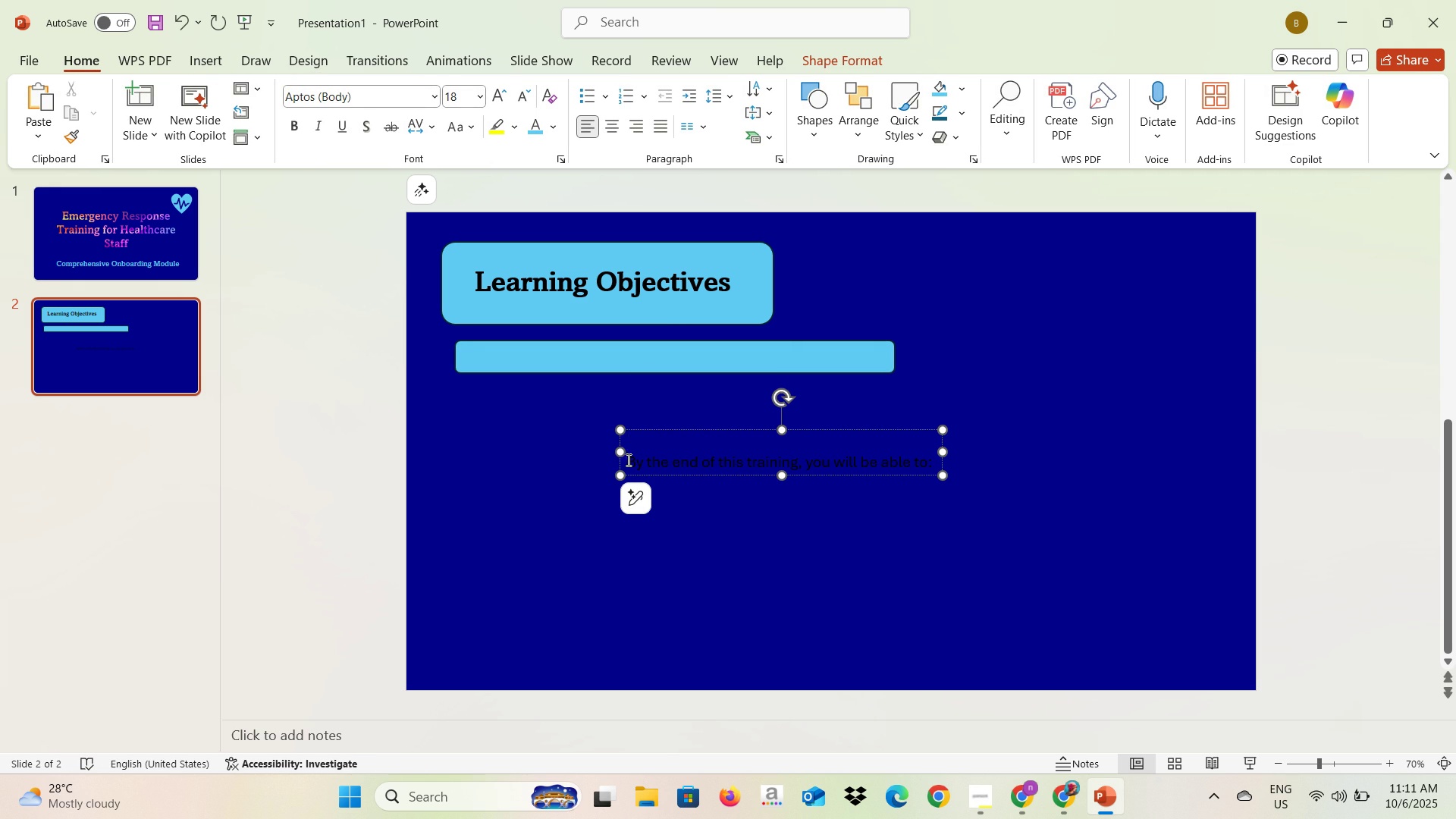 
key(Backspace)
 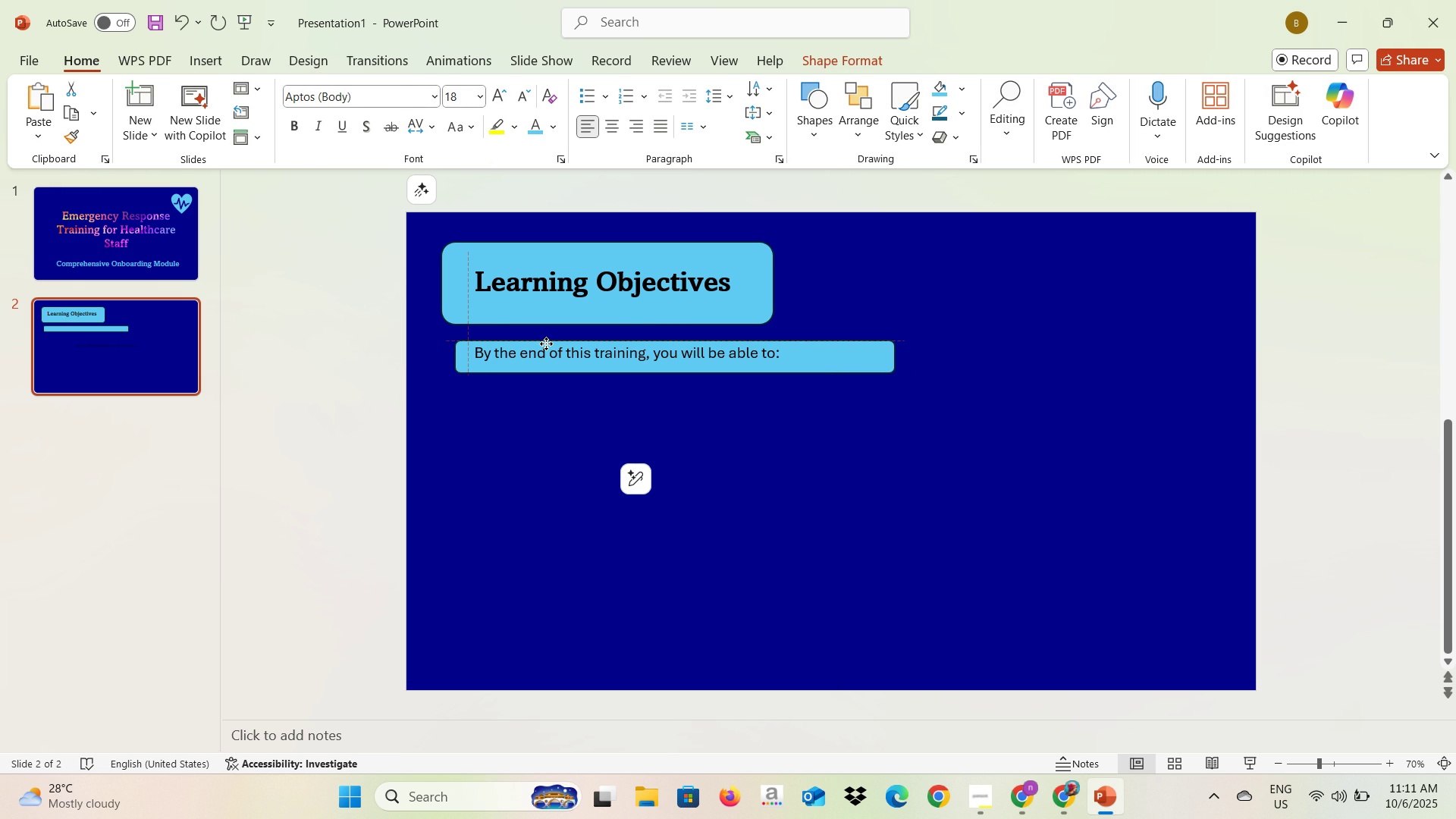 
wait(6.4)
 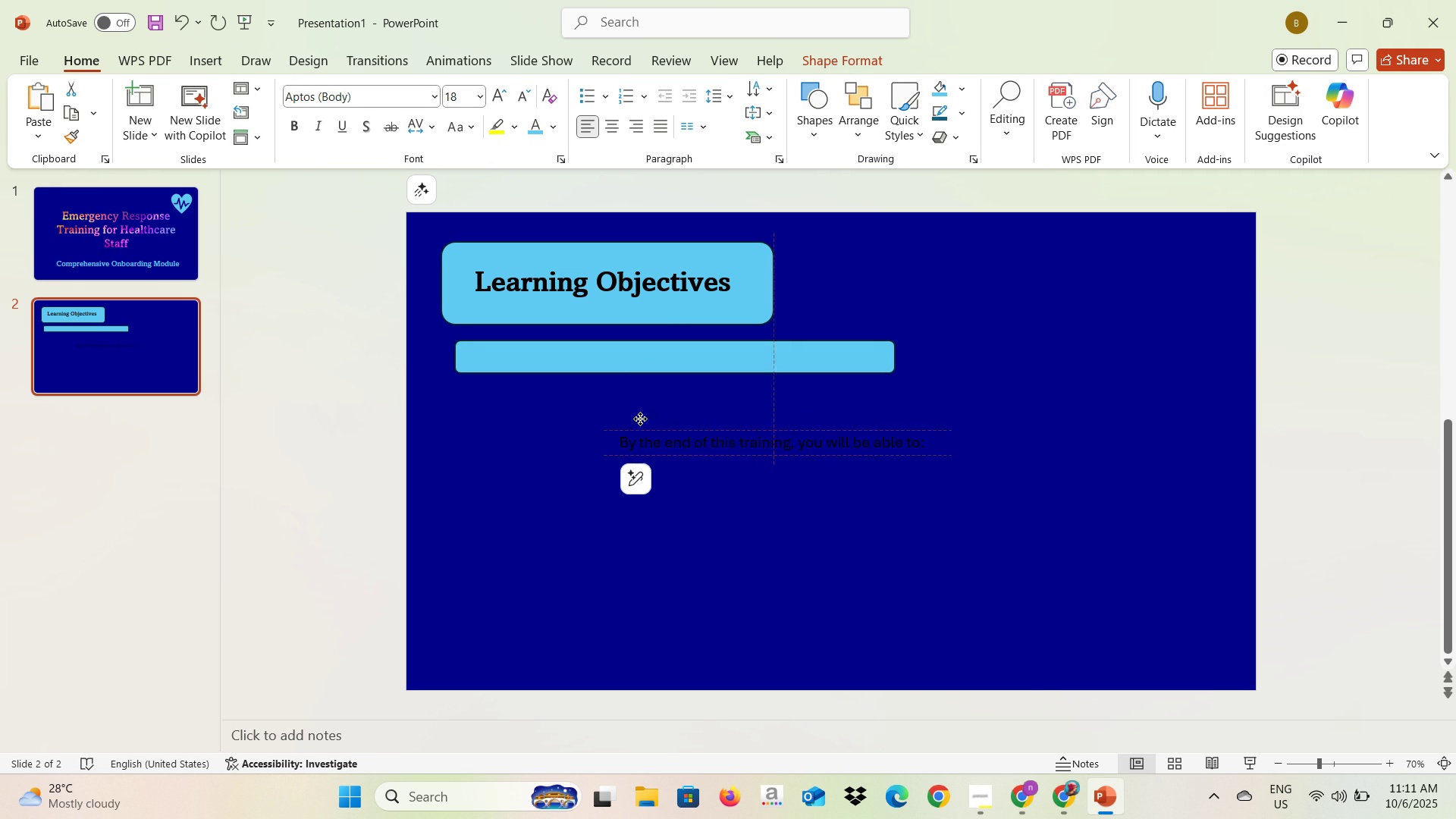 
left_click([524, 282])
 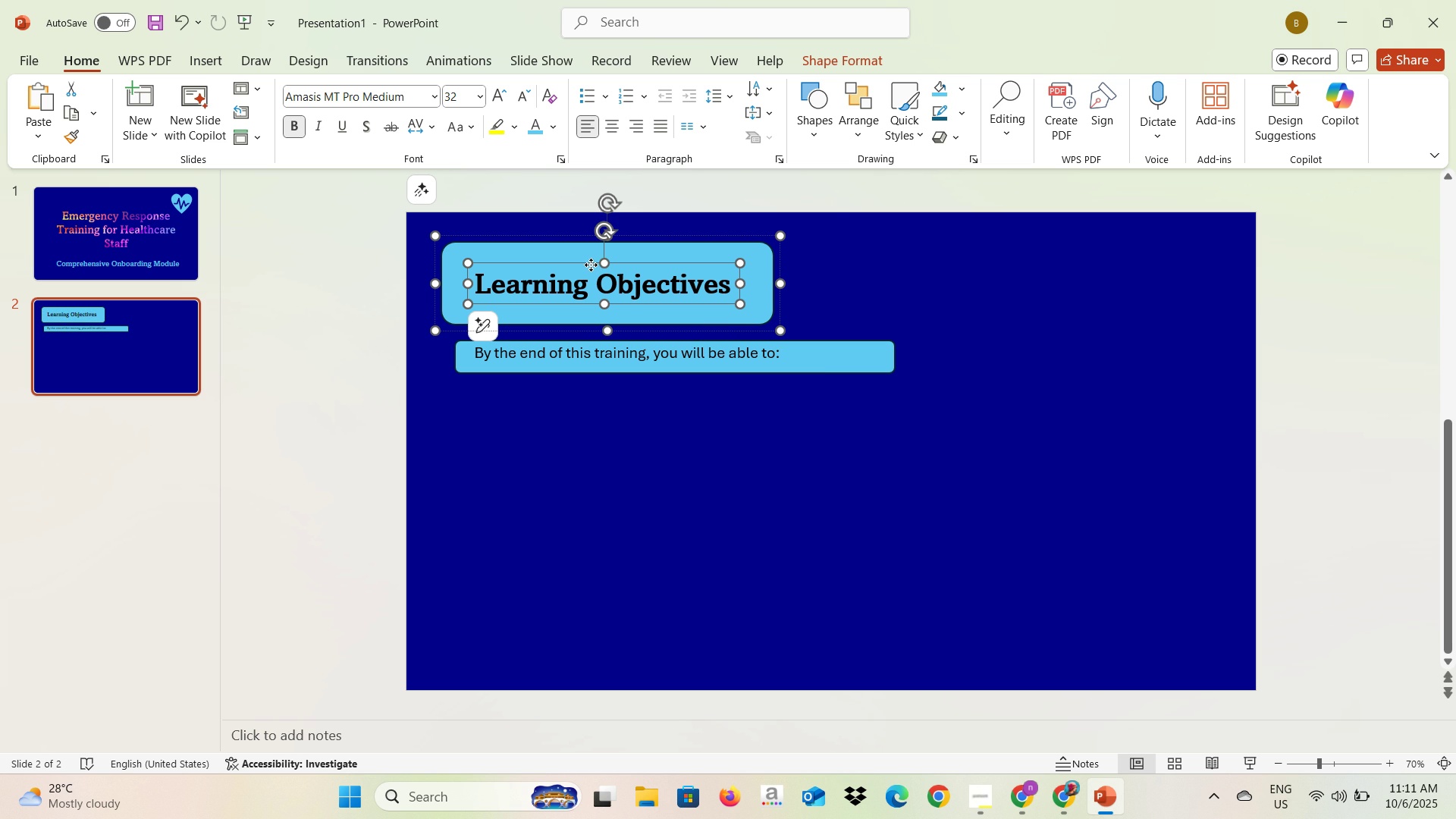 
wait(7.19)
 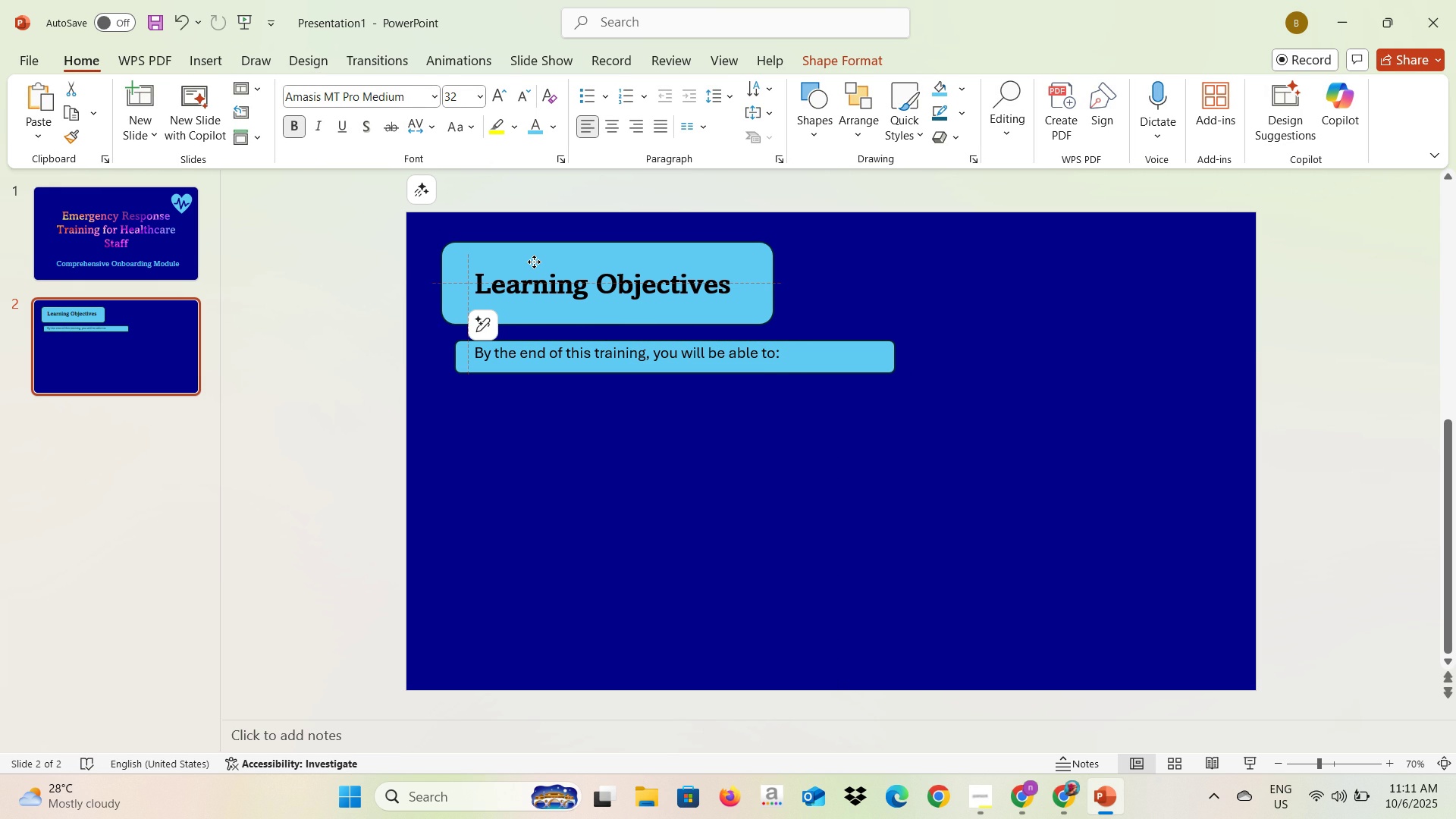 
left_click([591, 265])
 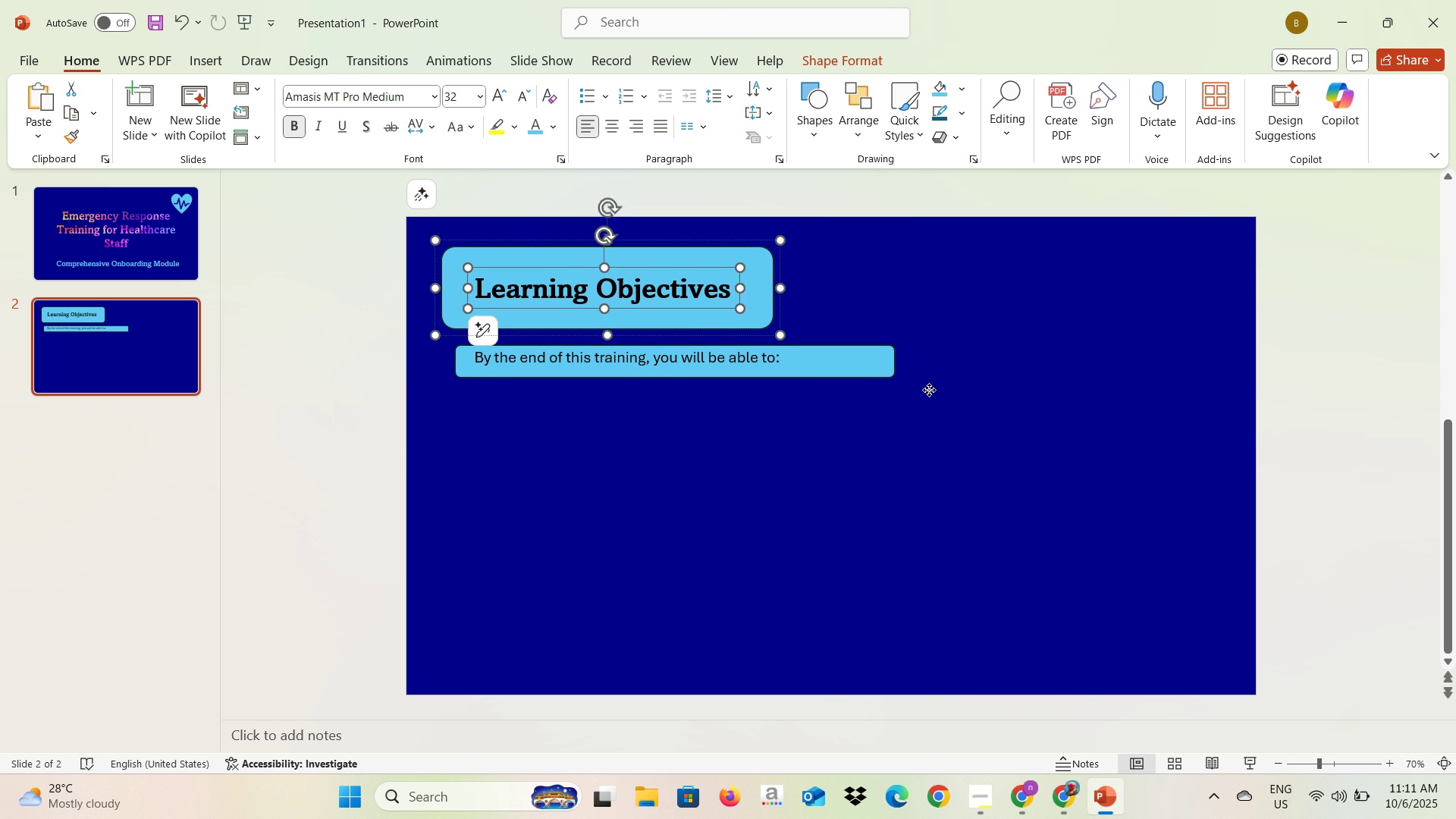 
left_click([929, 390])
 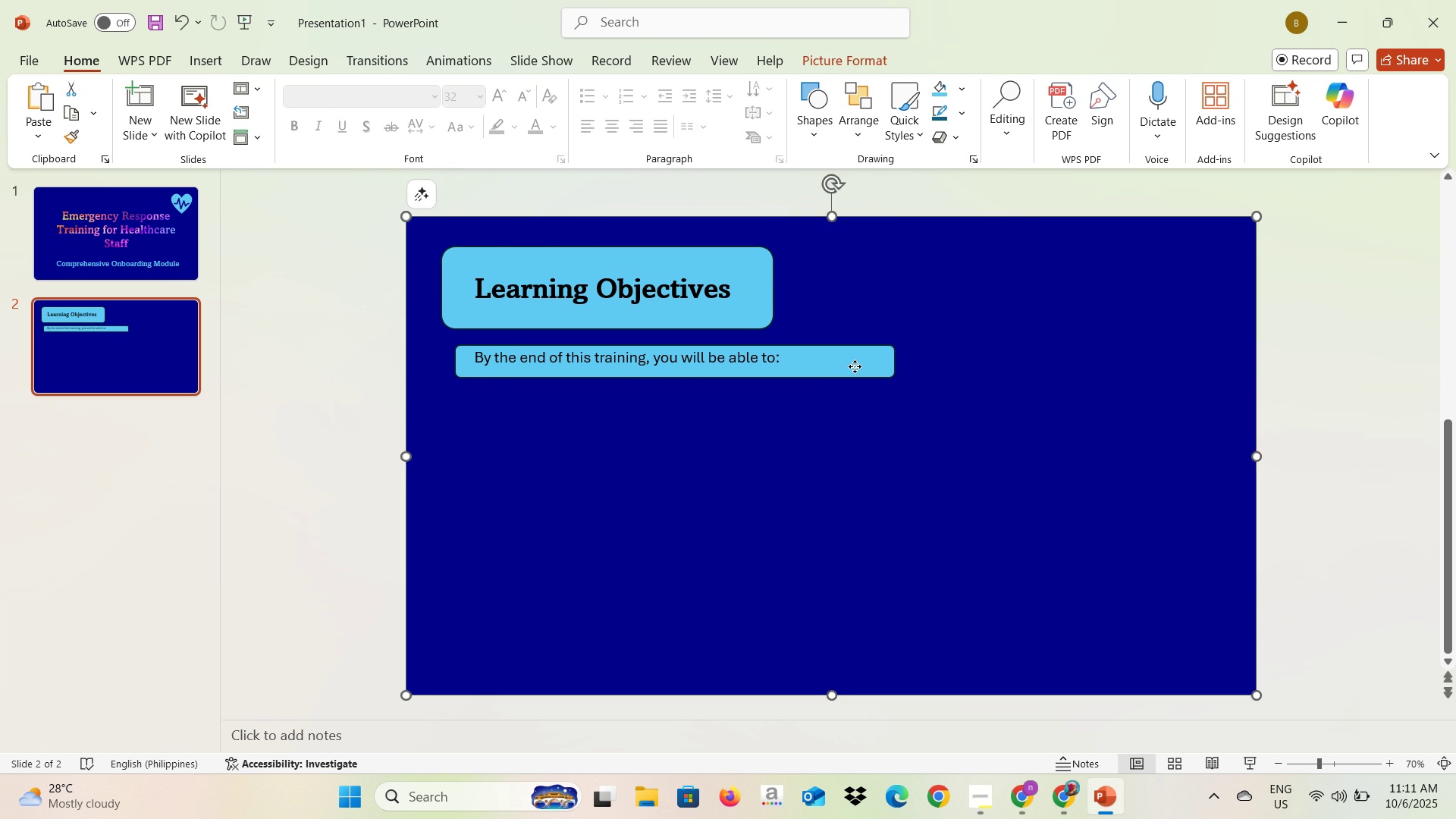 
left_click([855, 366])
 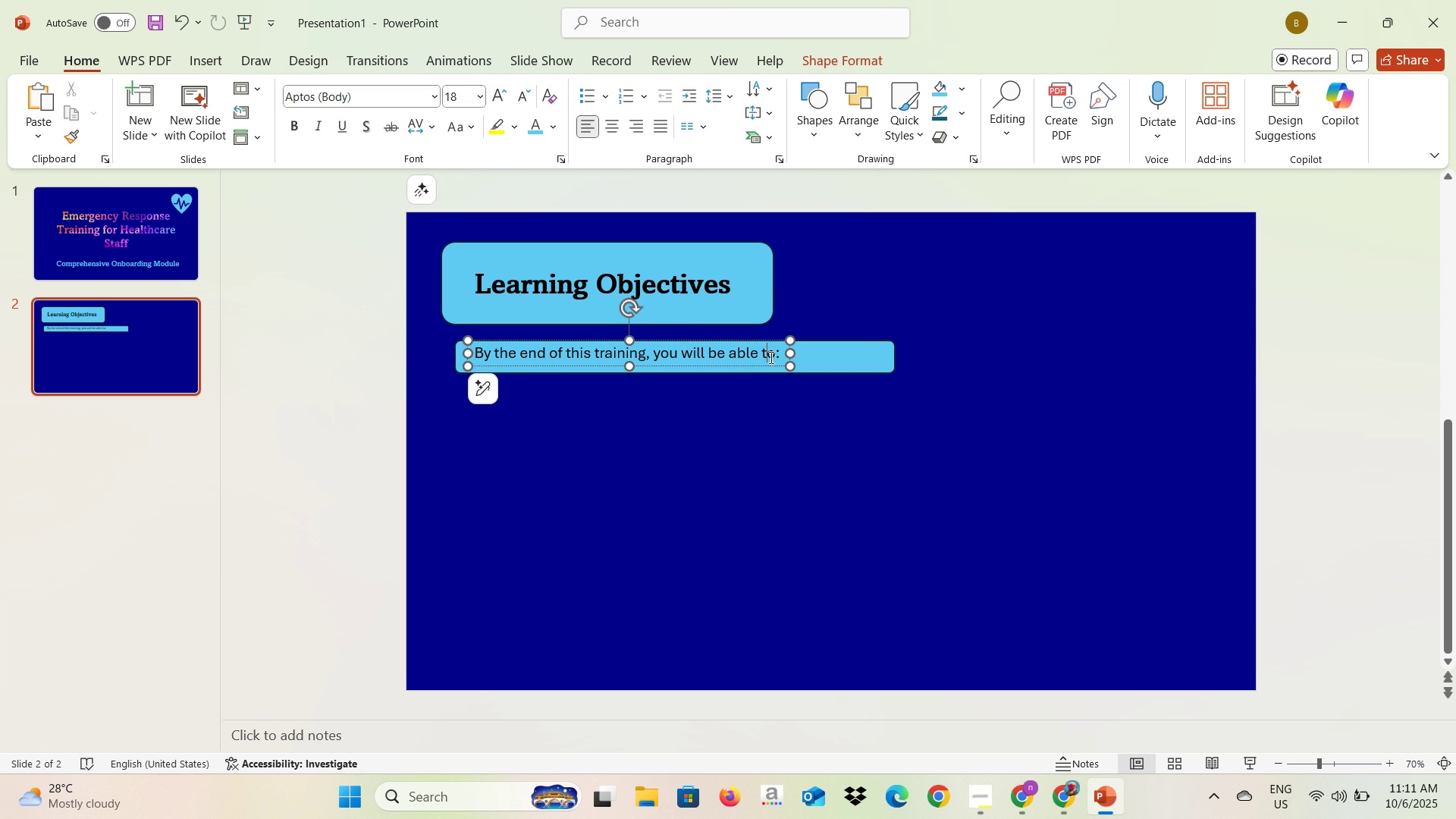 
left_click([770, 357])